 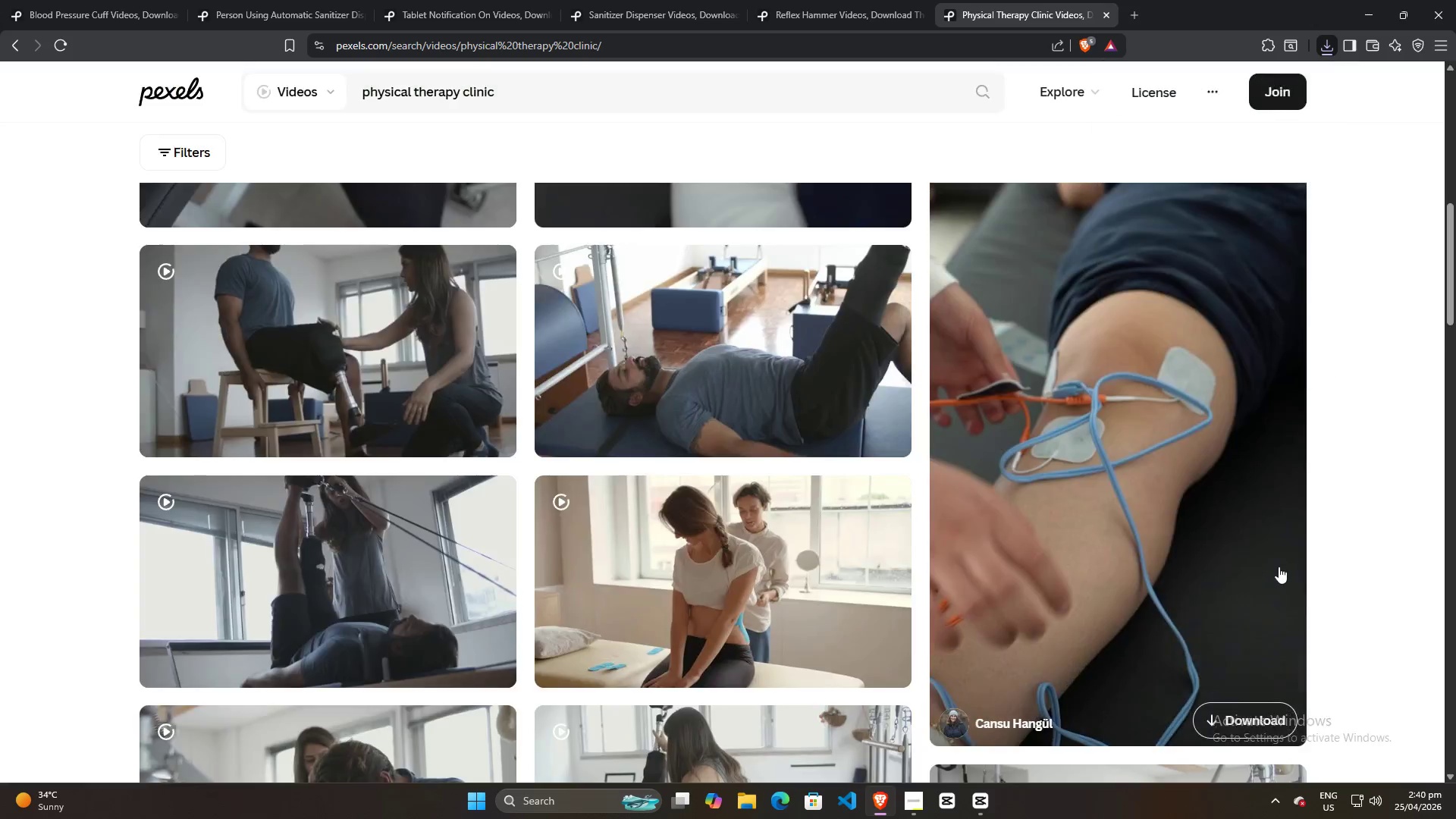 
scroll: coordinate [1127, 592], scroll_direction: down, amount: 12.0
 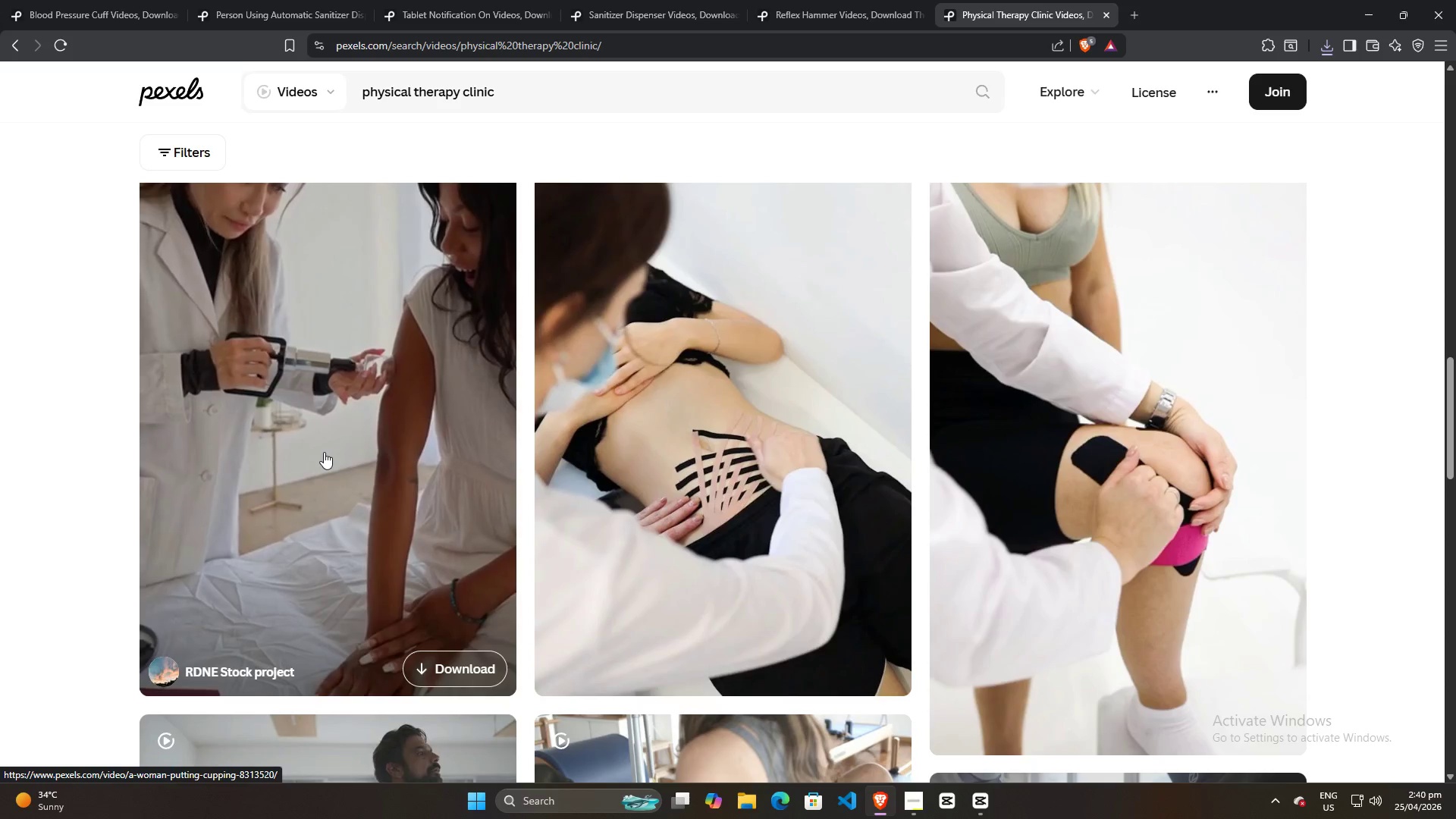 
wait(14.92)
 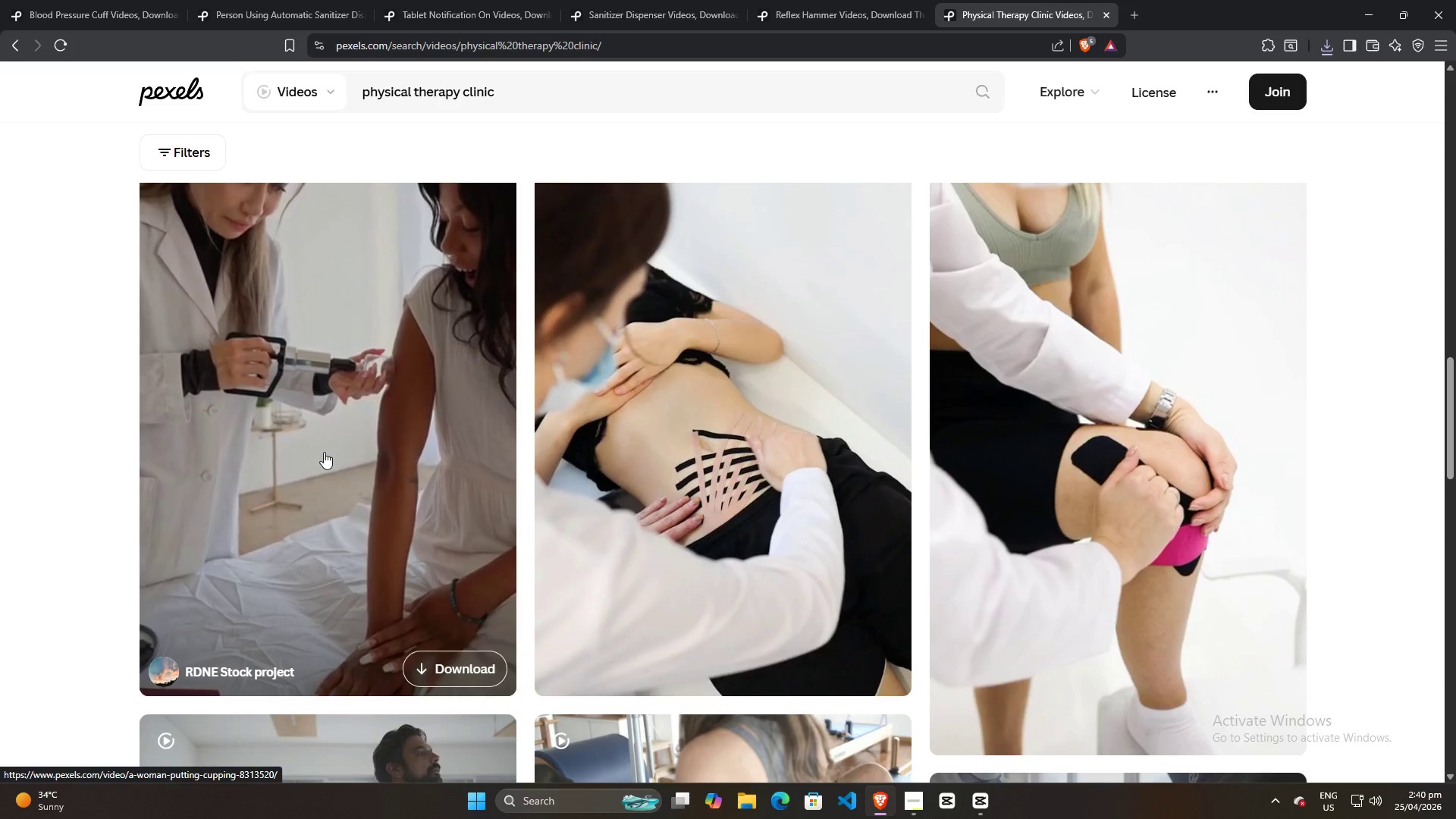 
scroll: coordinate [298, 492], scroll_direction: up, amount: 1.0
 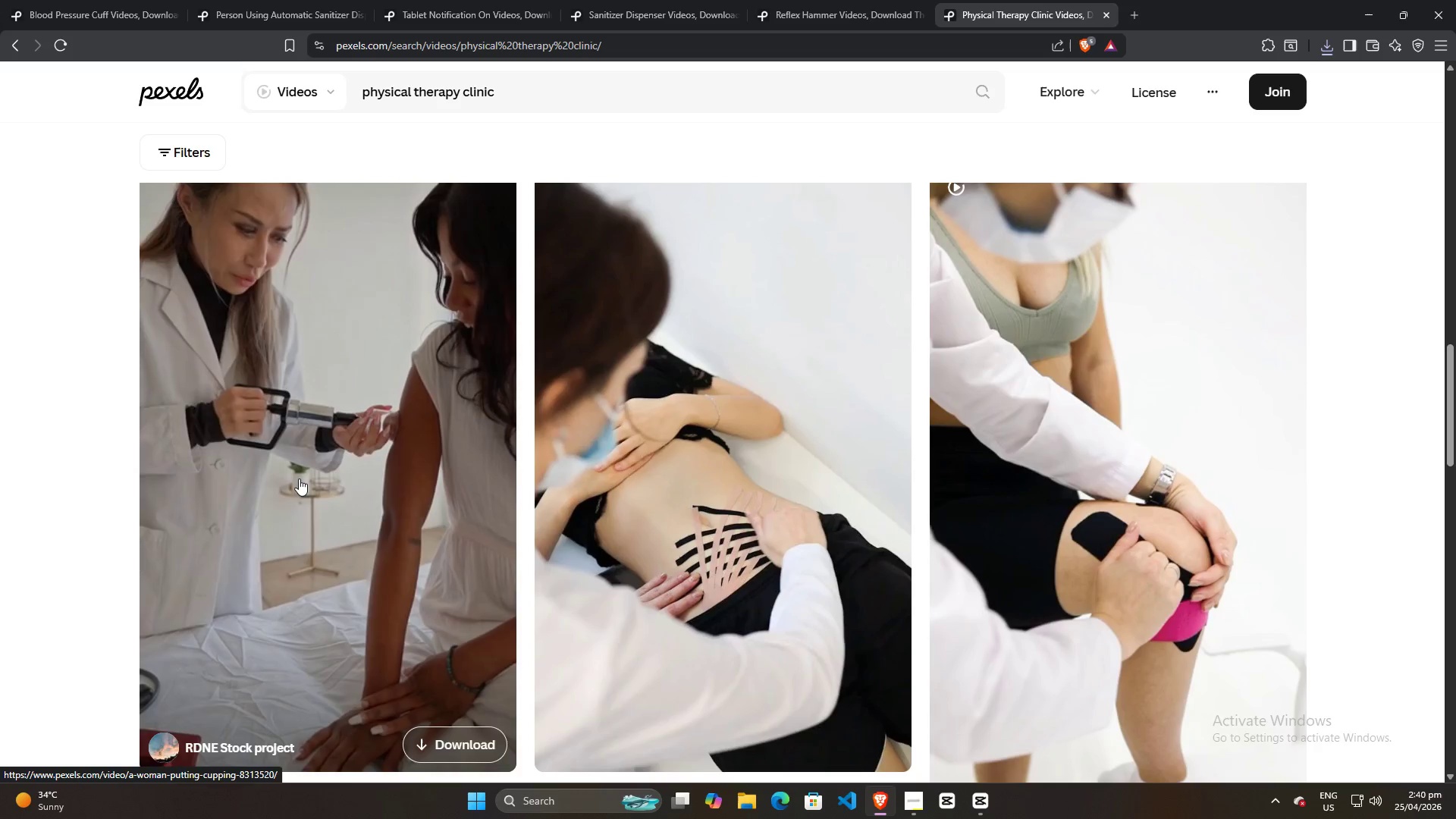 
scroll: coordinate [344, 497], scroll_direction: down, amount: 6.0
 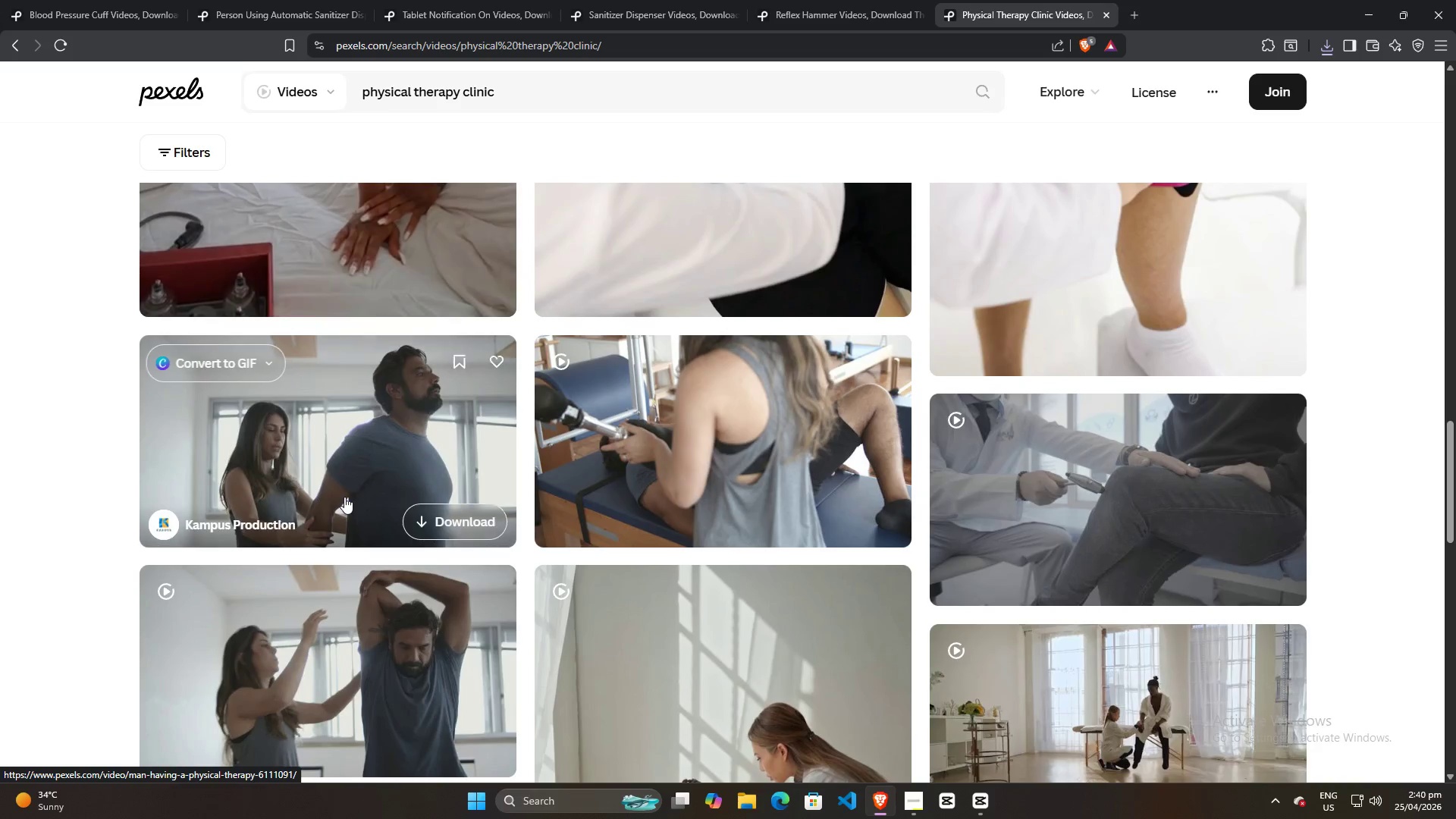 
scroll: coordinate [344, 497], scroll_direction: up, amount: 4.0
 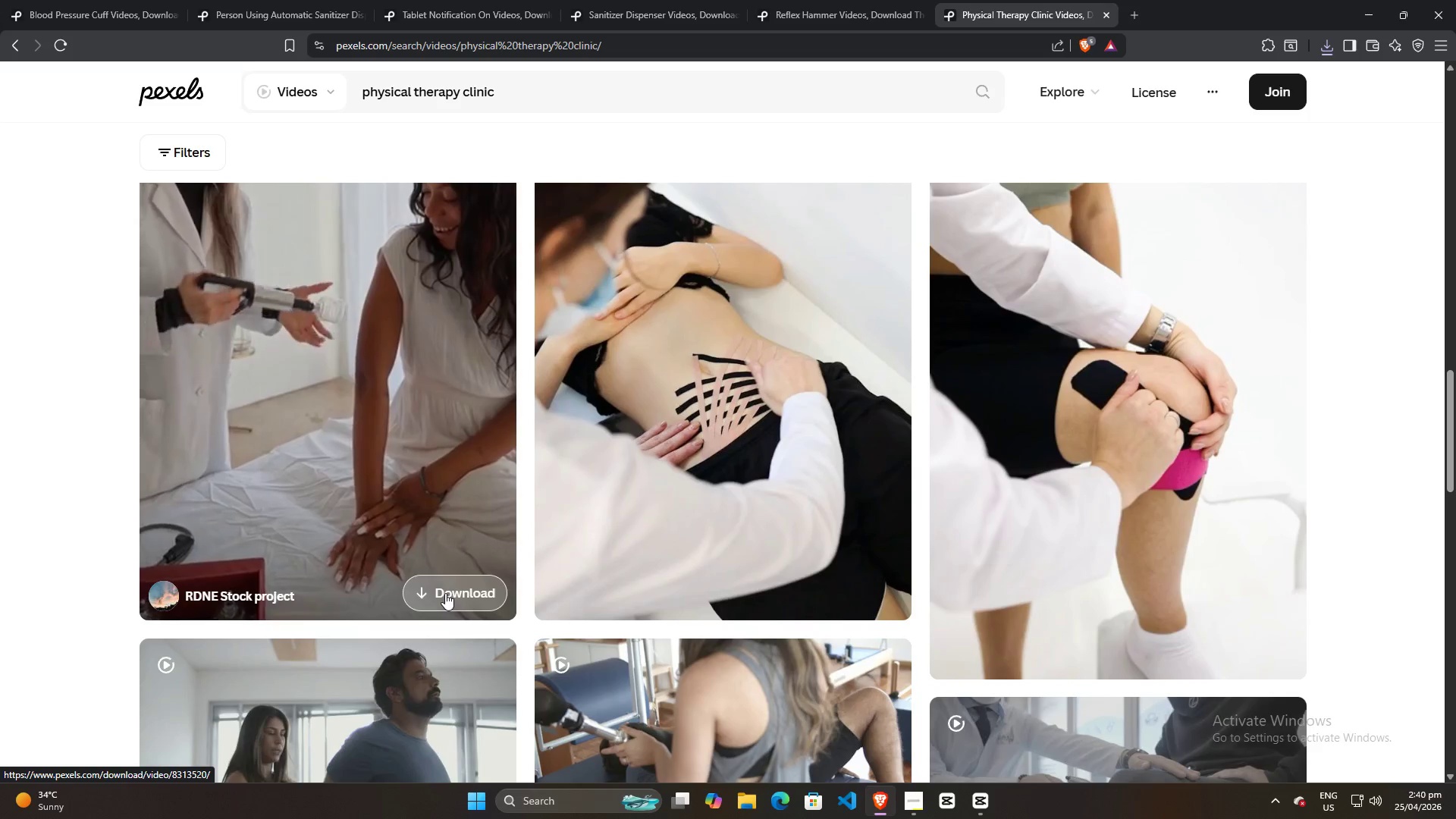 
scroll: coordinate [615, 490], scroll_direction: down, amount: 6.0
 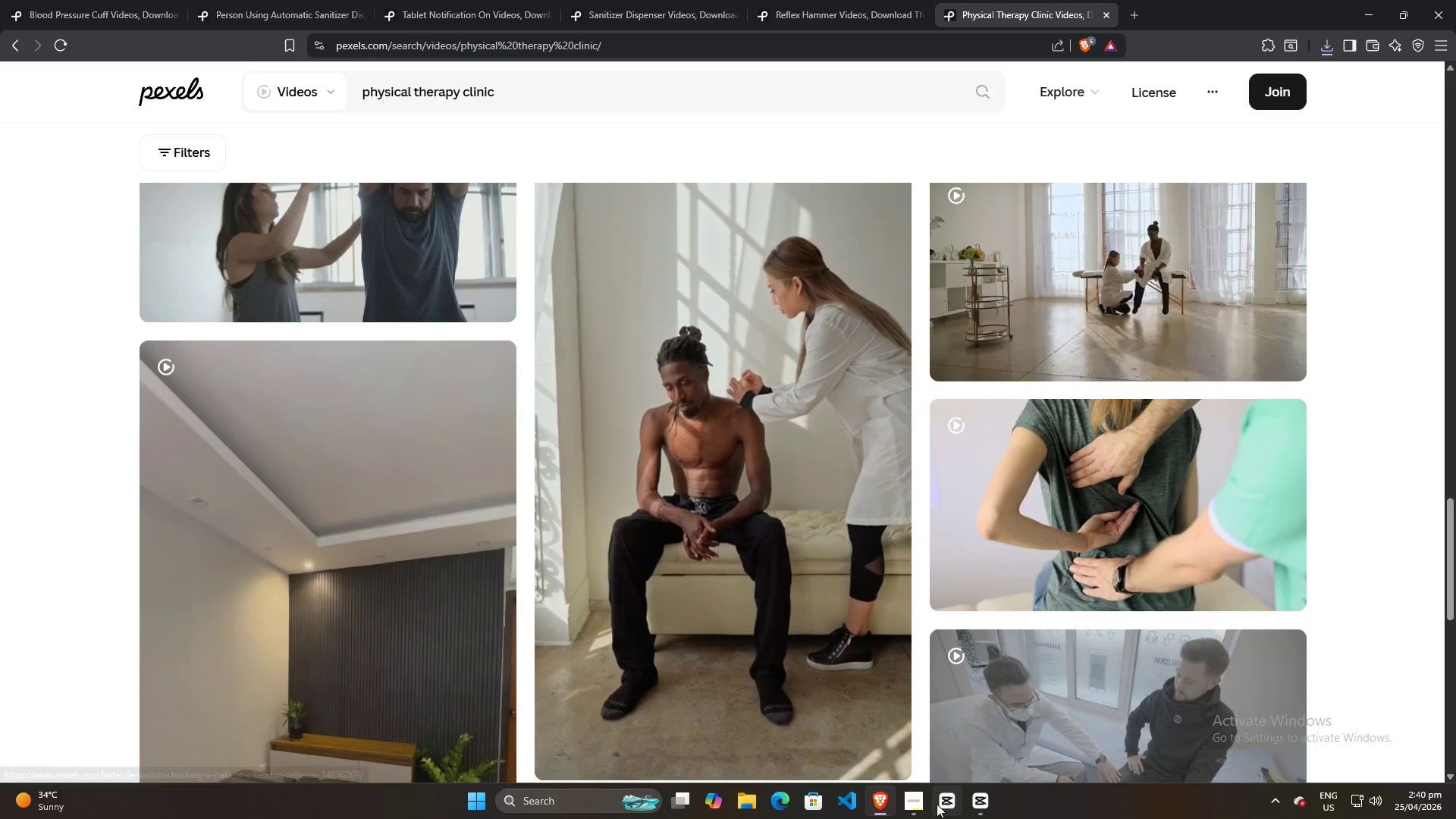 
left_click([984, 806])
 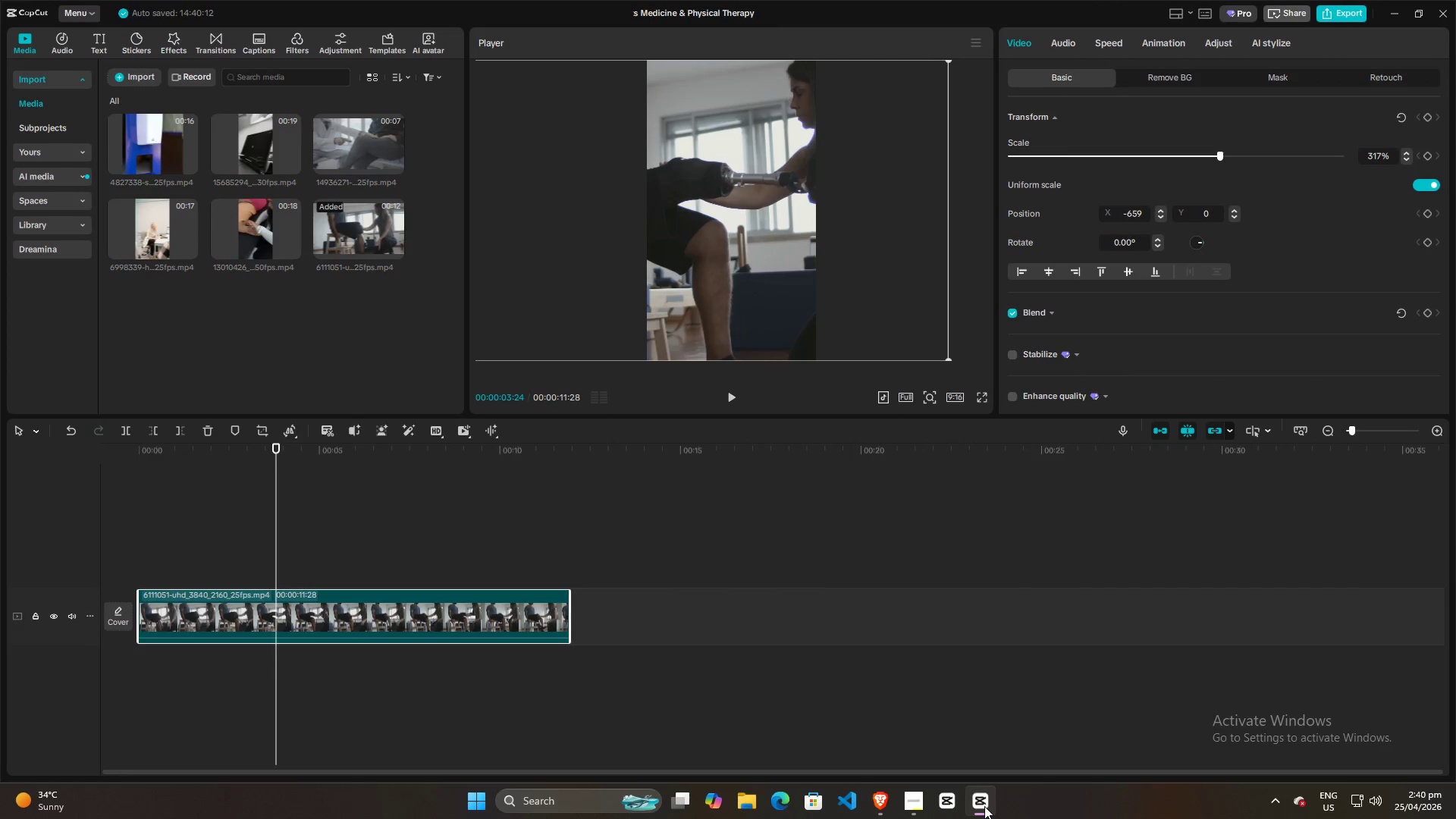 
left_click([984, 806])
 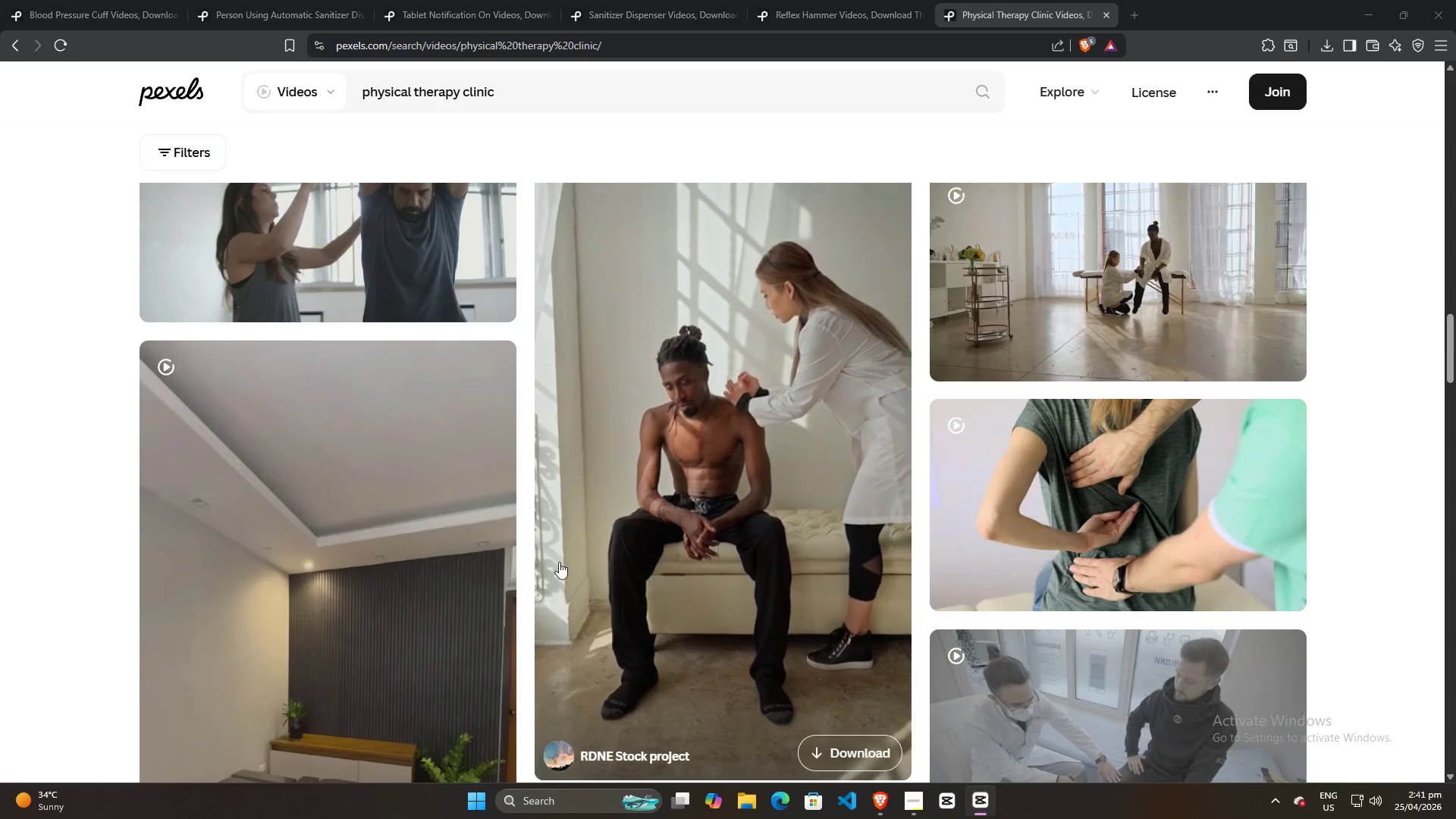 
scroll: coordinate [416, 458], scroll_direction: down, amount: 25.0
 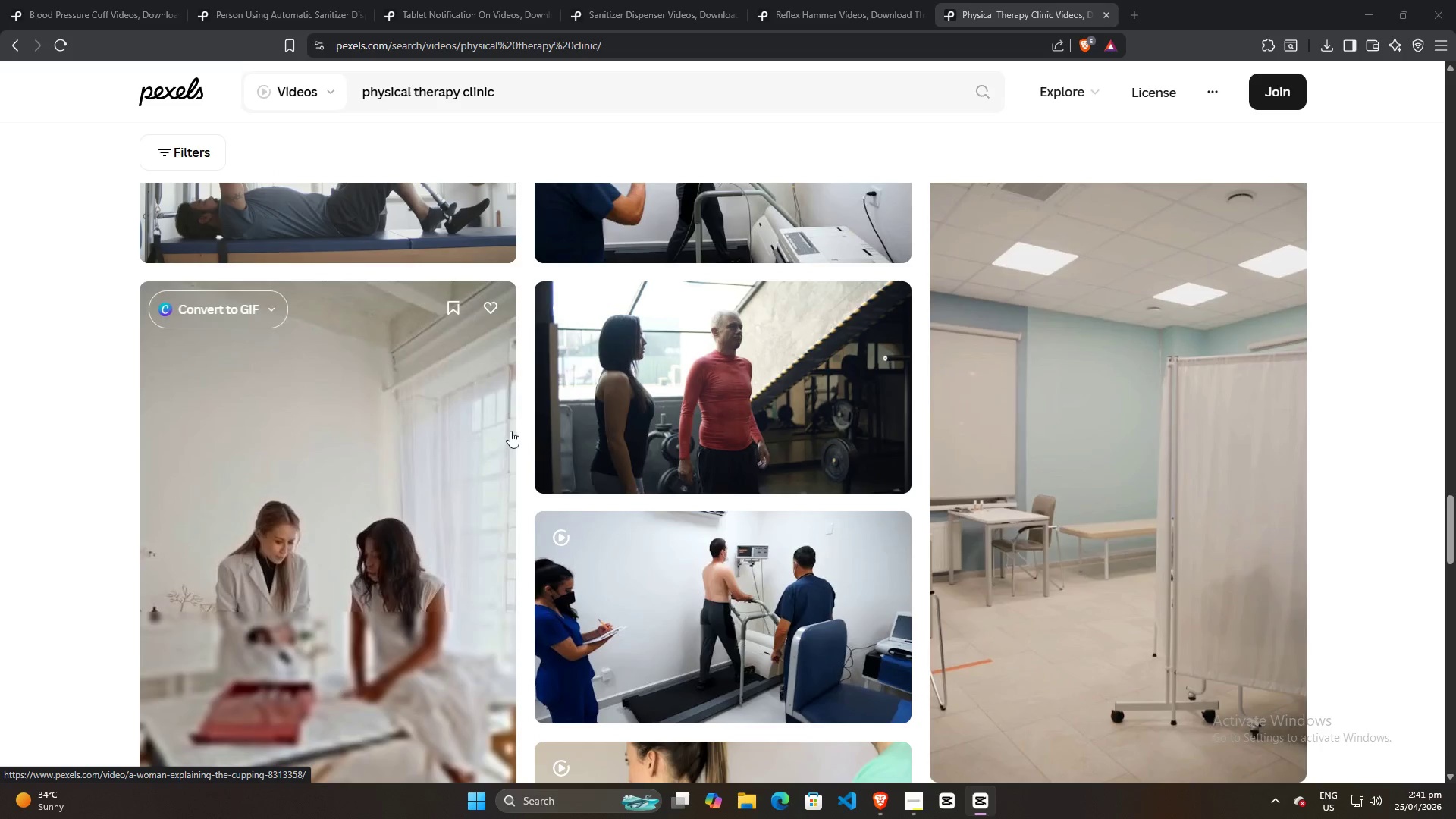 
scroll: coordinate [424, 465], scroll_direction: down, amount: 17.0
 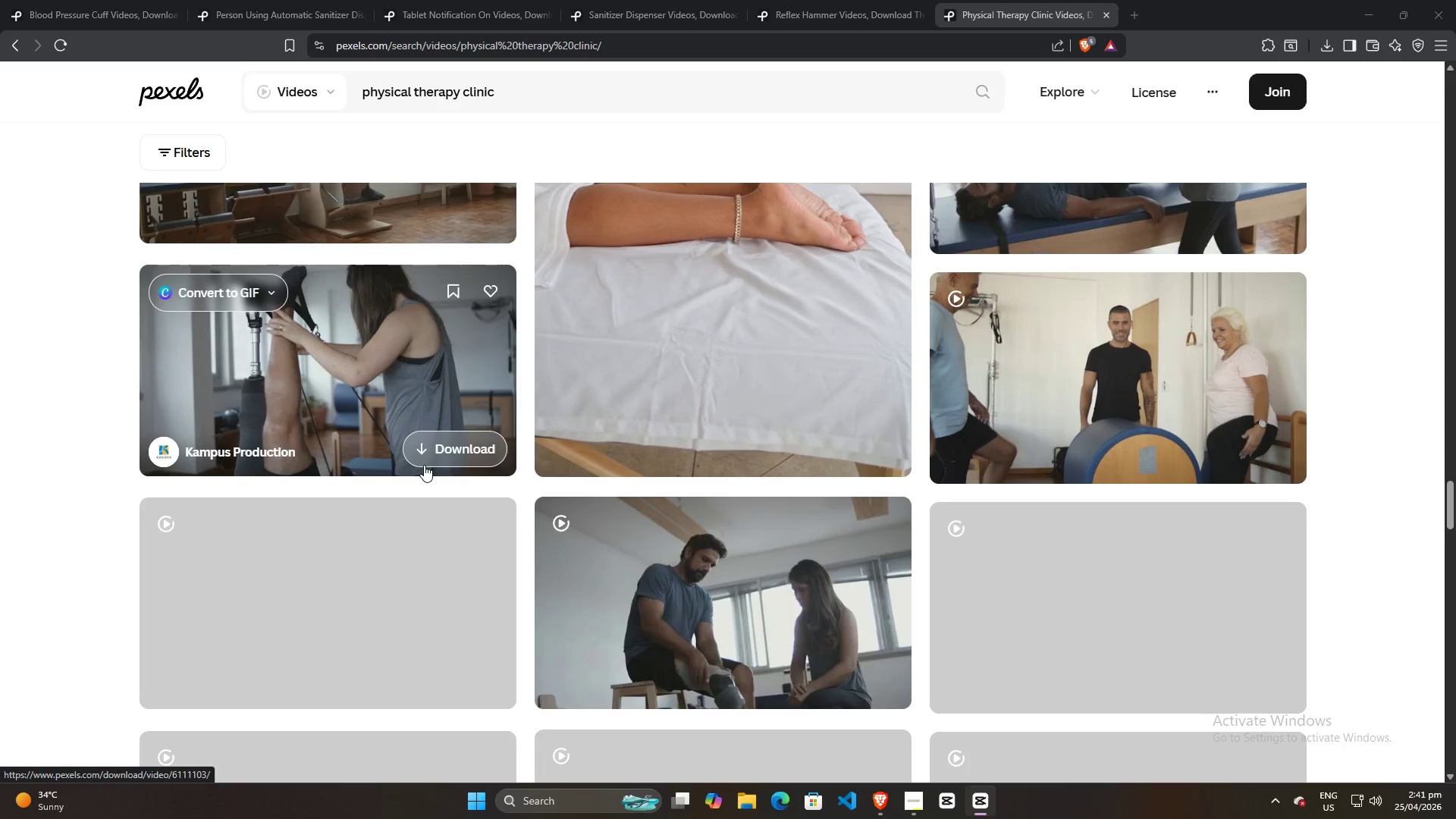 
scroll: coordinate [426, 463], scroll_direction: up, amount: 68.0
 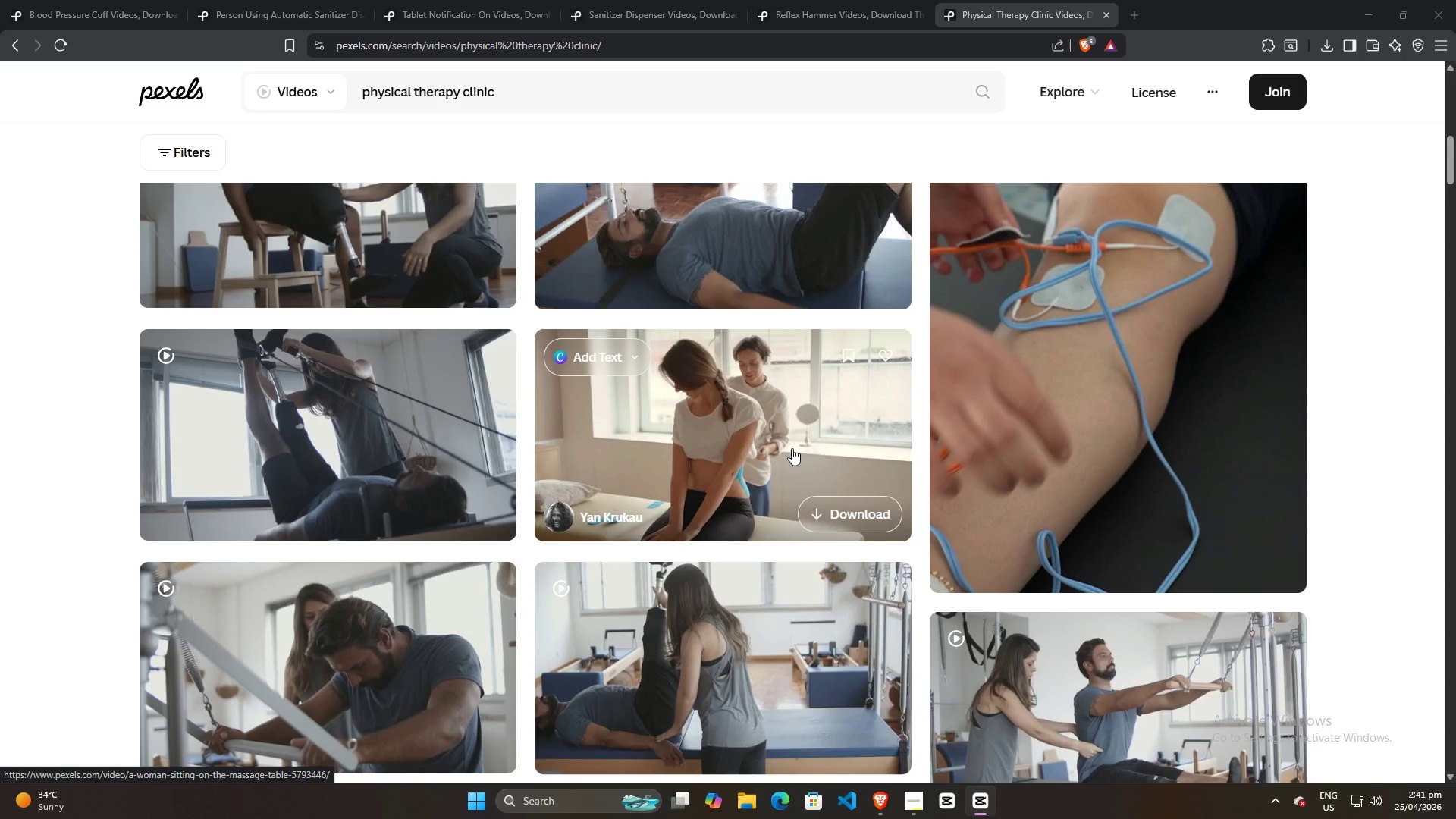 
wait(5.75)
 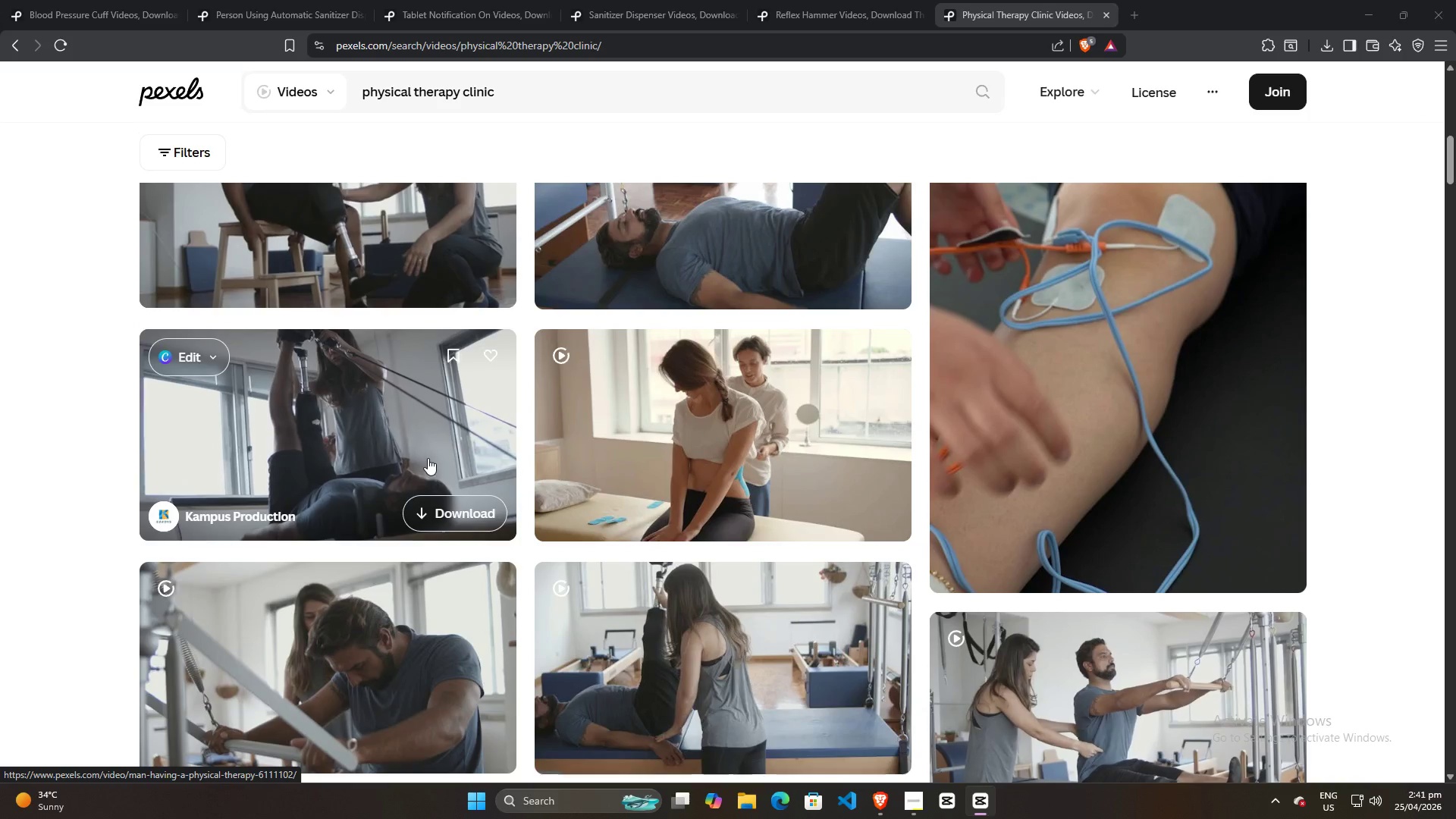 
scroll: coordinate [792, 448], scroll_direction: up, amount: 3.0
 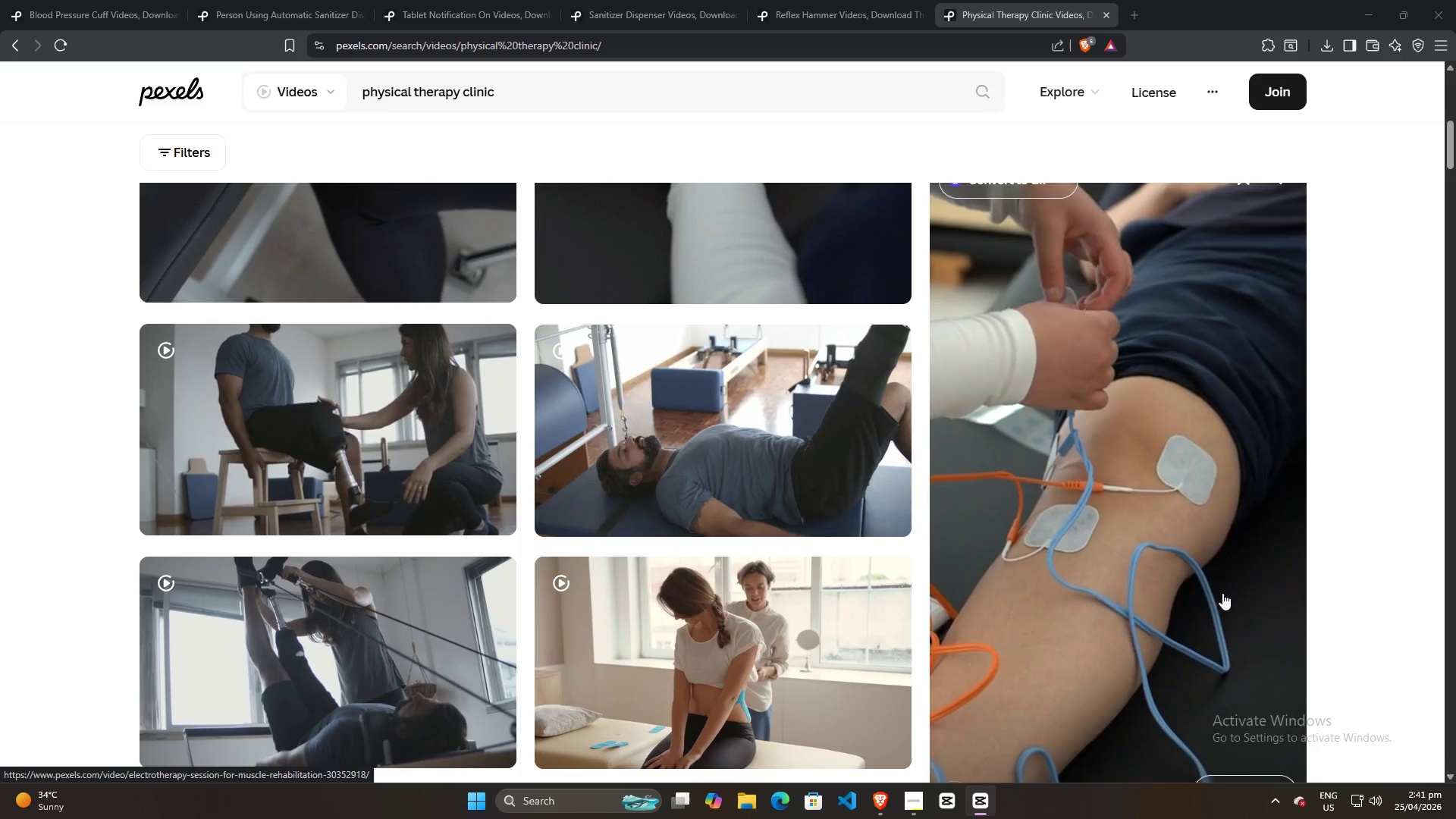 
wait(8.68)
 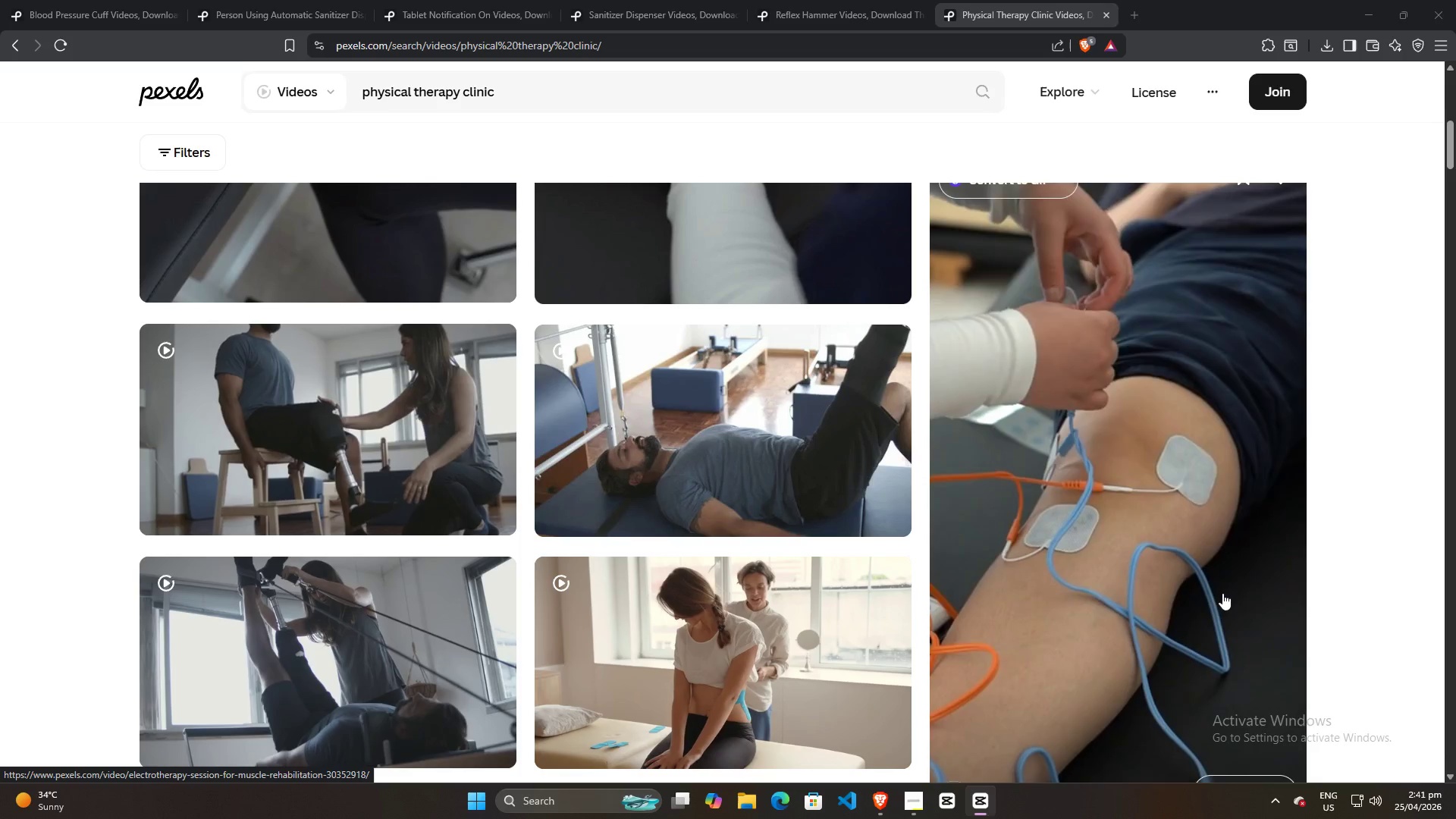 
scroll: coordinate [364, 510], scroll_direction: down, amount: 13.0
 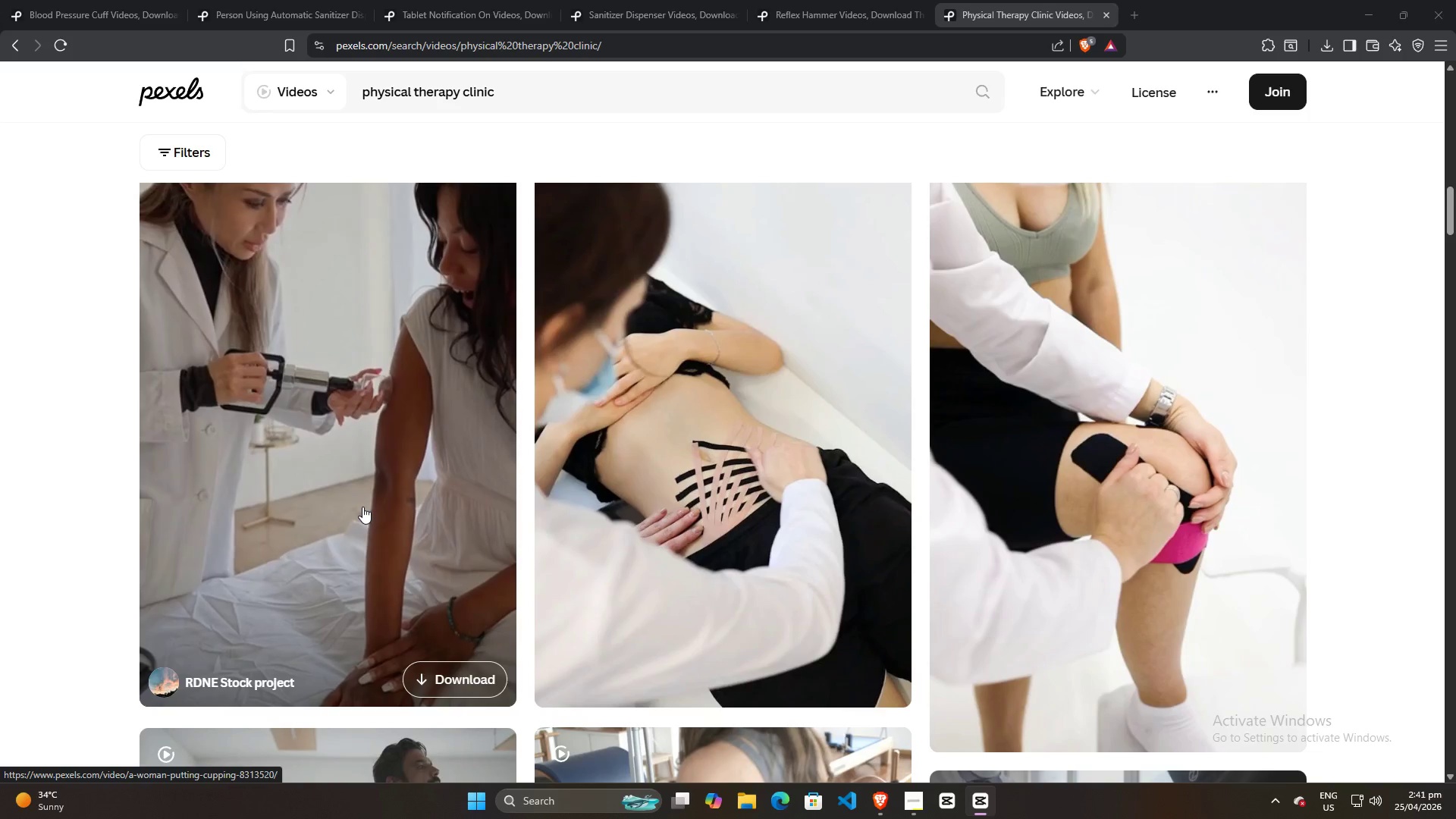 
wait(6.38)
 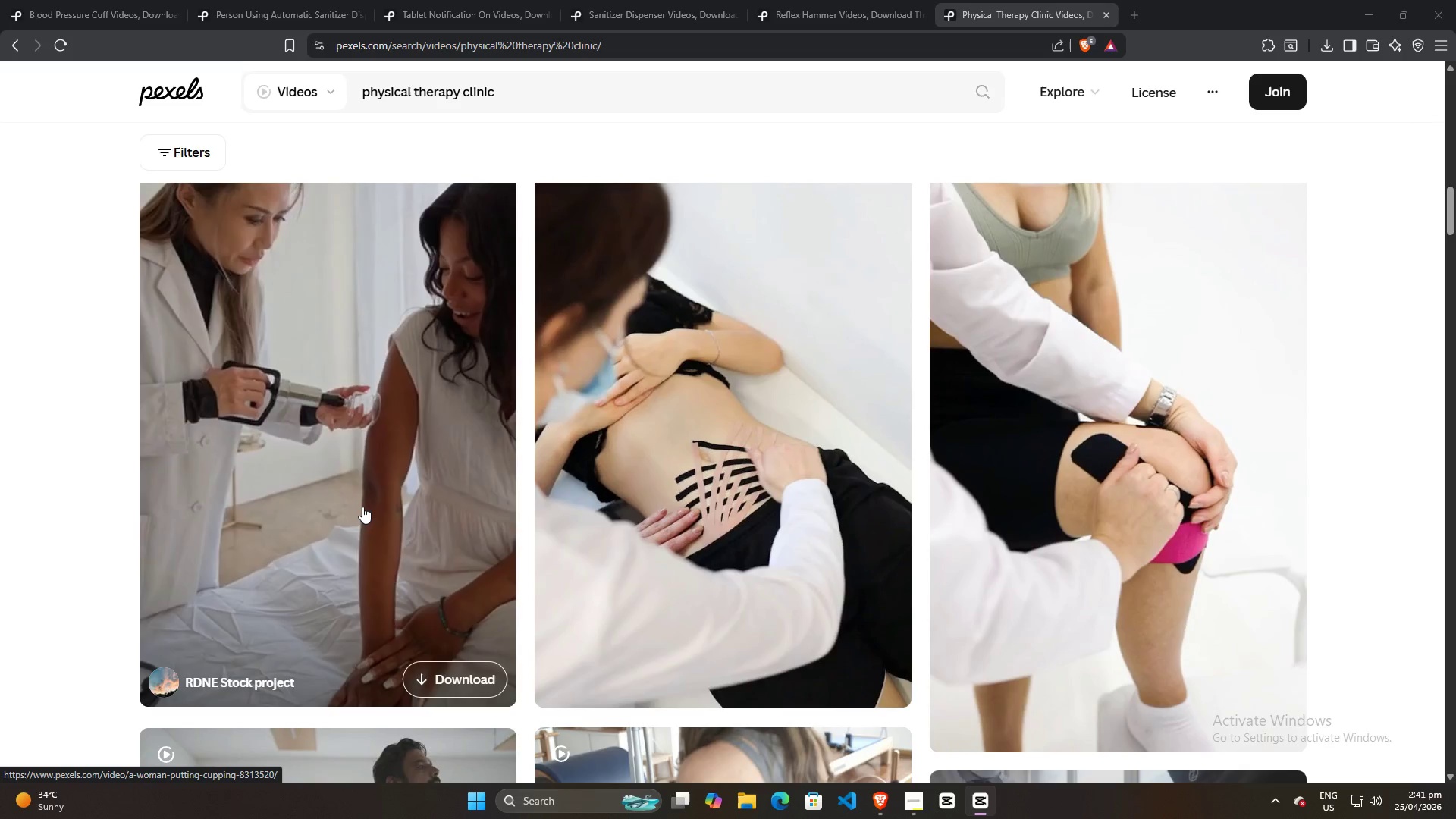 
scroll: coordinate [523, 567], scroll_direction: down, amount: 27.0
 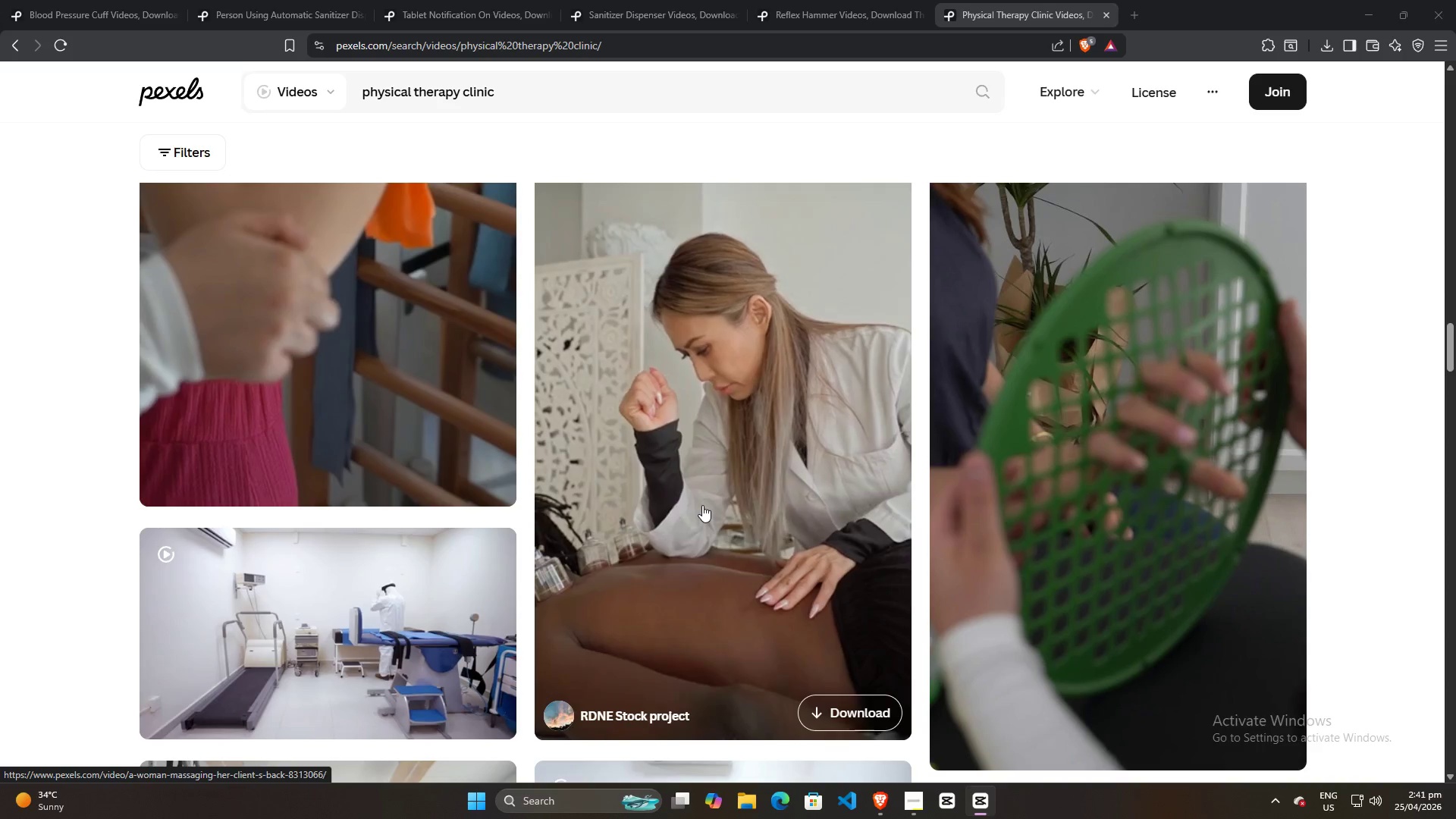 
wait(6.94)
 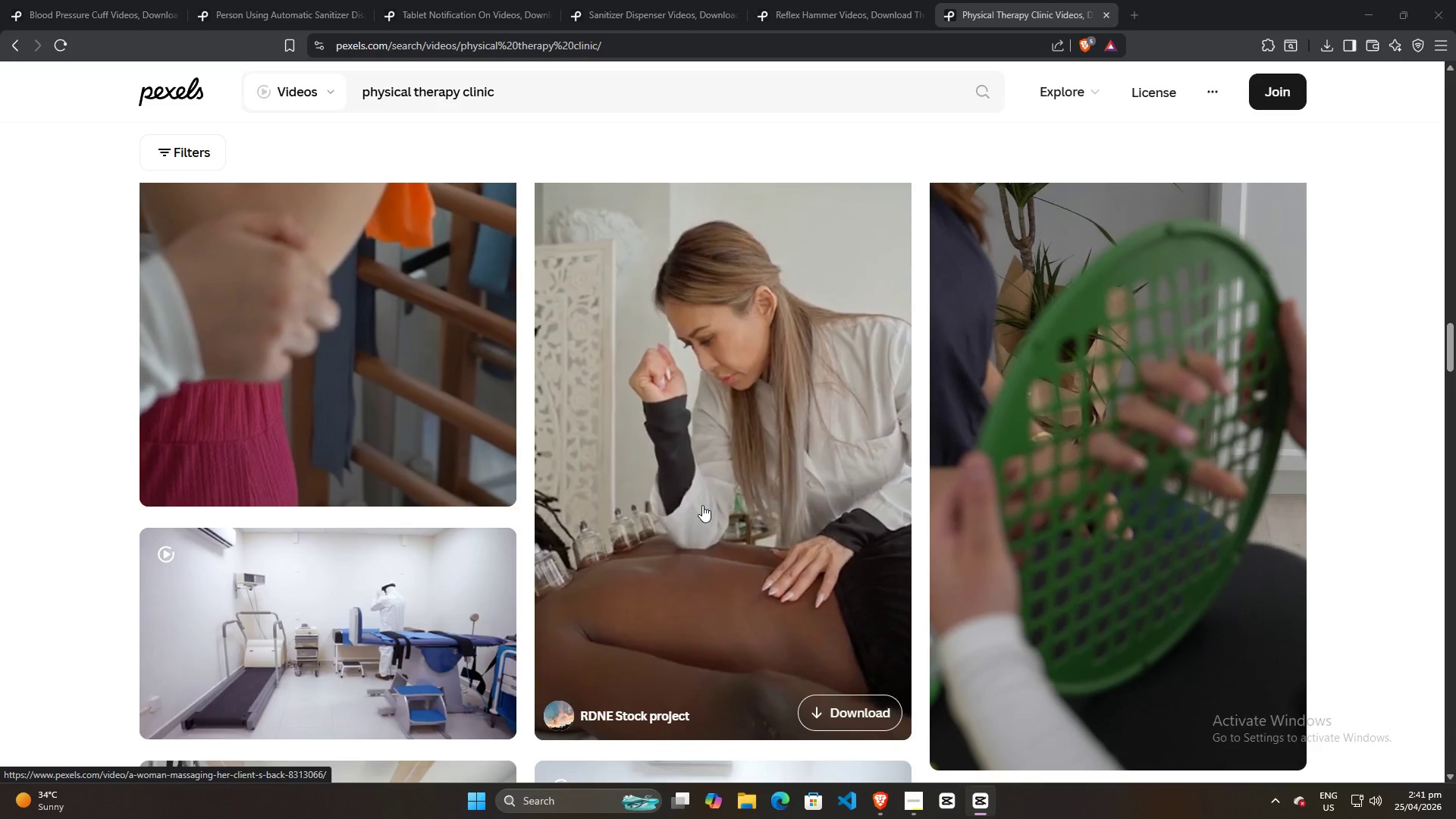 
scroll: coordinate [584, 469], scroll_direction: down, amount: 47.0
 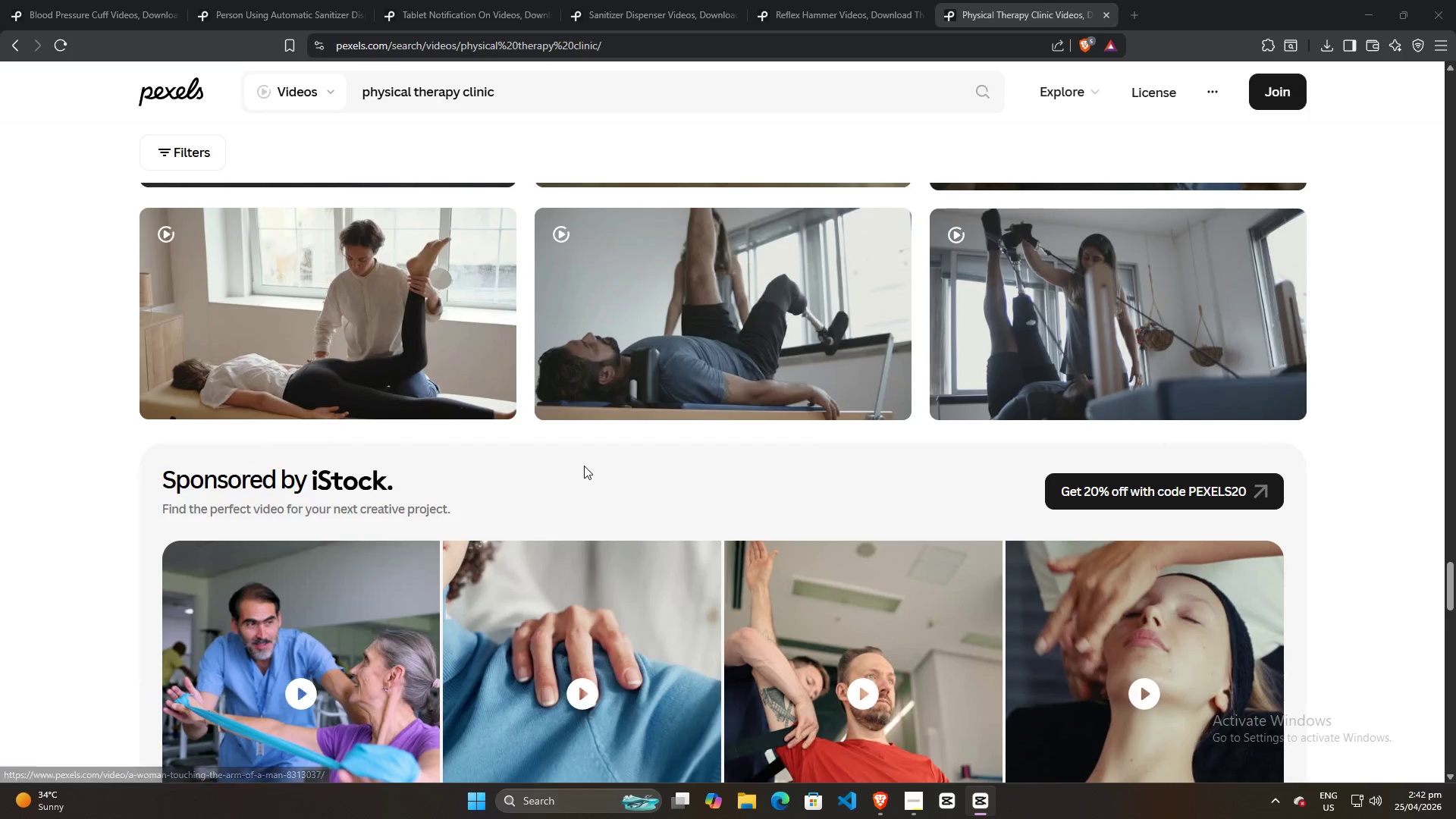 
scroll: coordinate [663, 544], scroll_direction: down, amount: 33.0
 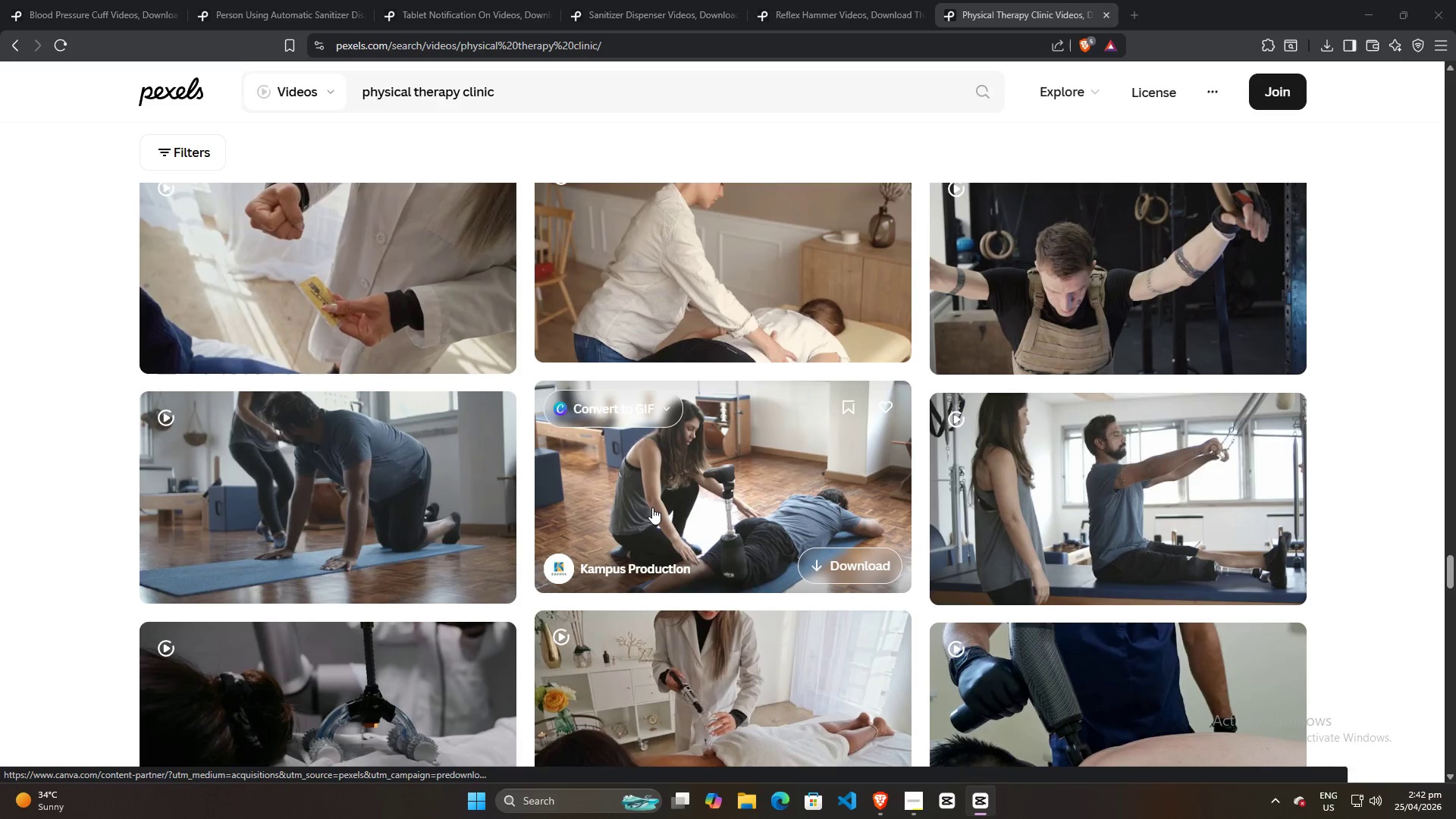 
scroll: coordinate [652, 507], scroll_direction: down, amount: 5.0
 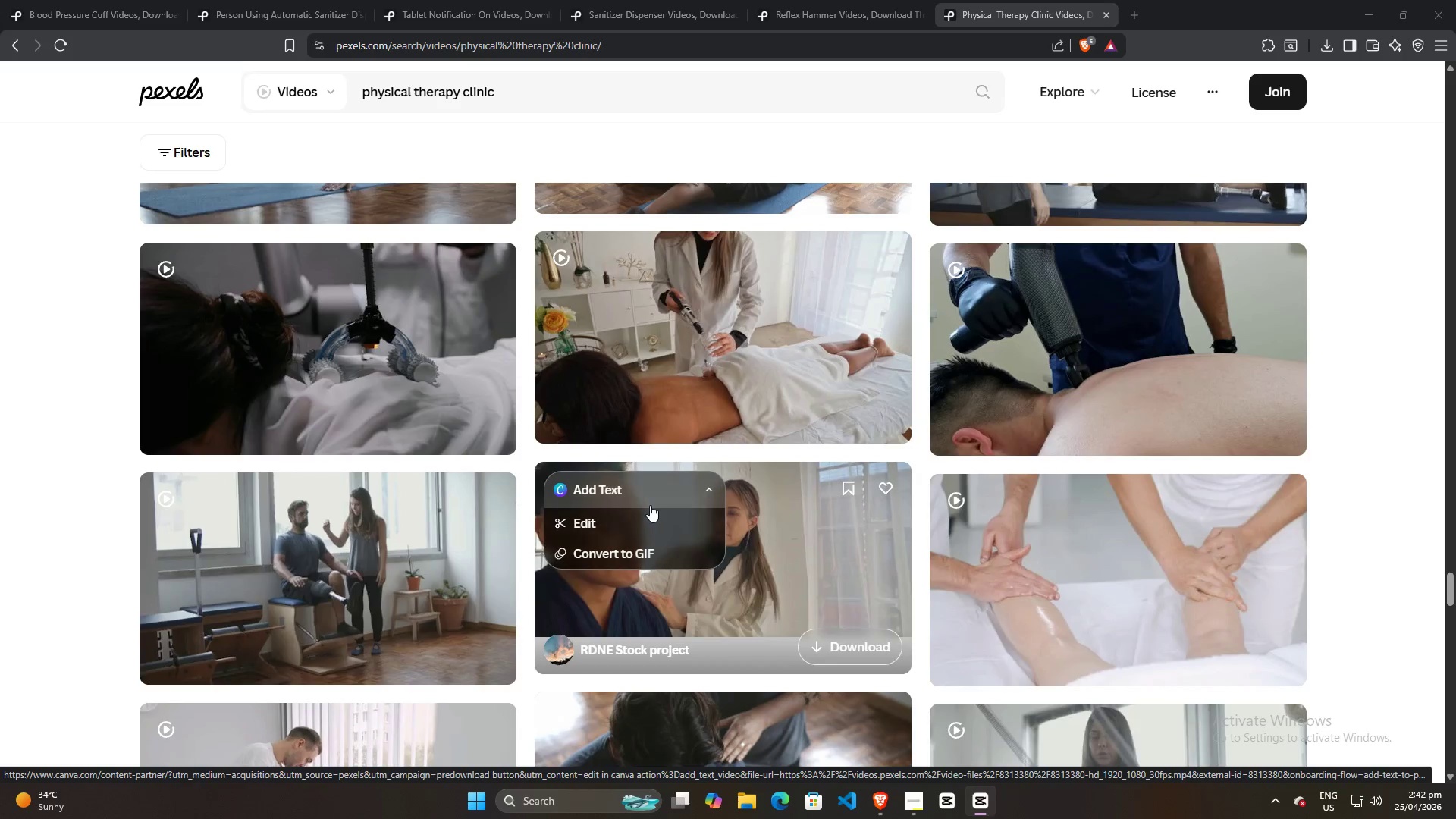 
mouse_move([373, 364])
 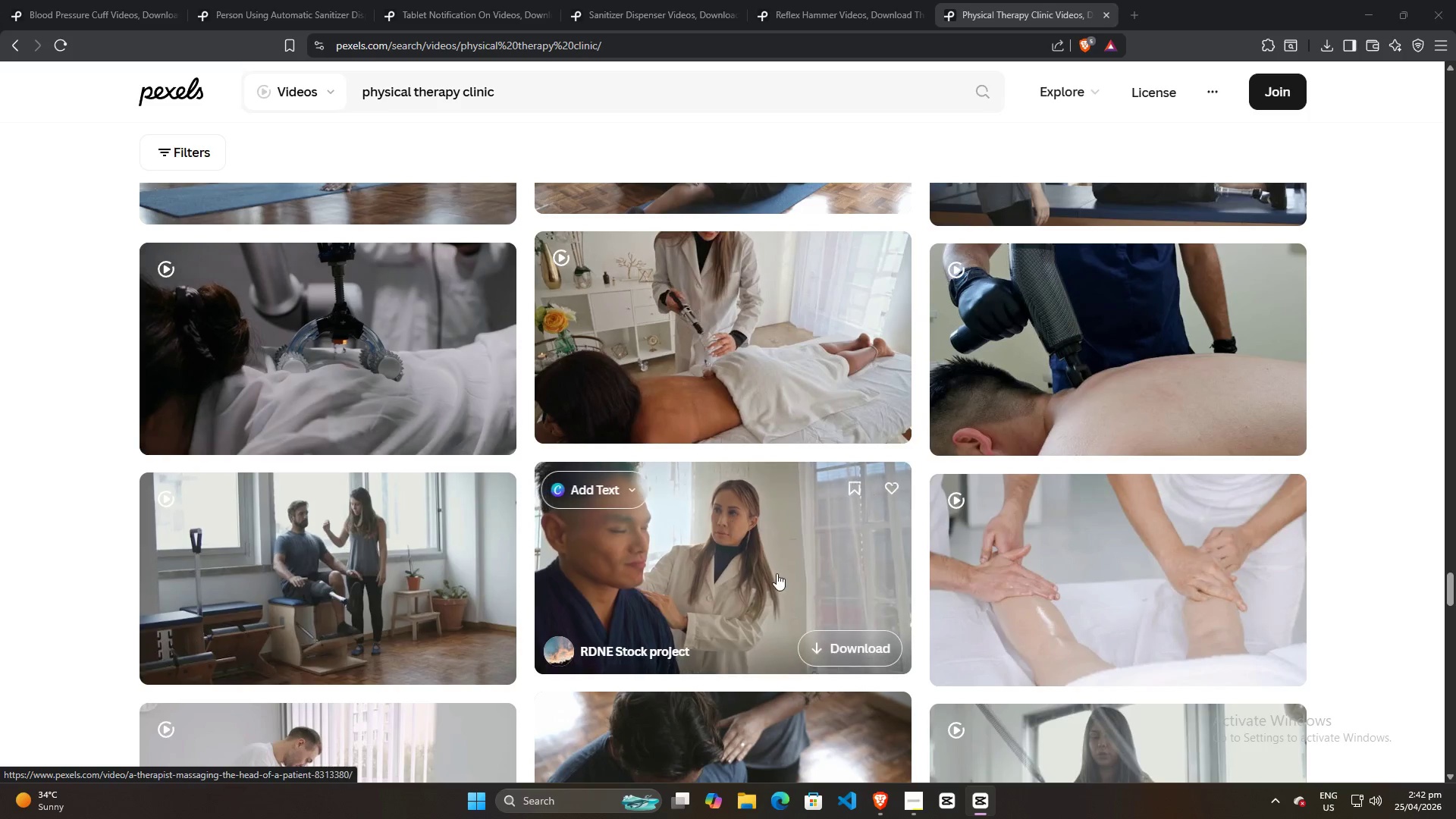 
scroll: coordinate [742, 541], scroll_direction: down, amount: 12.0
 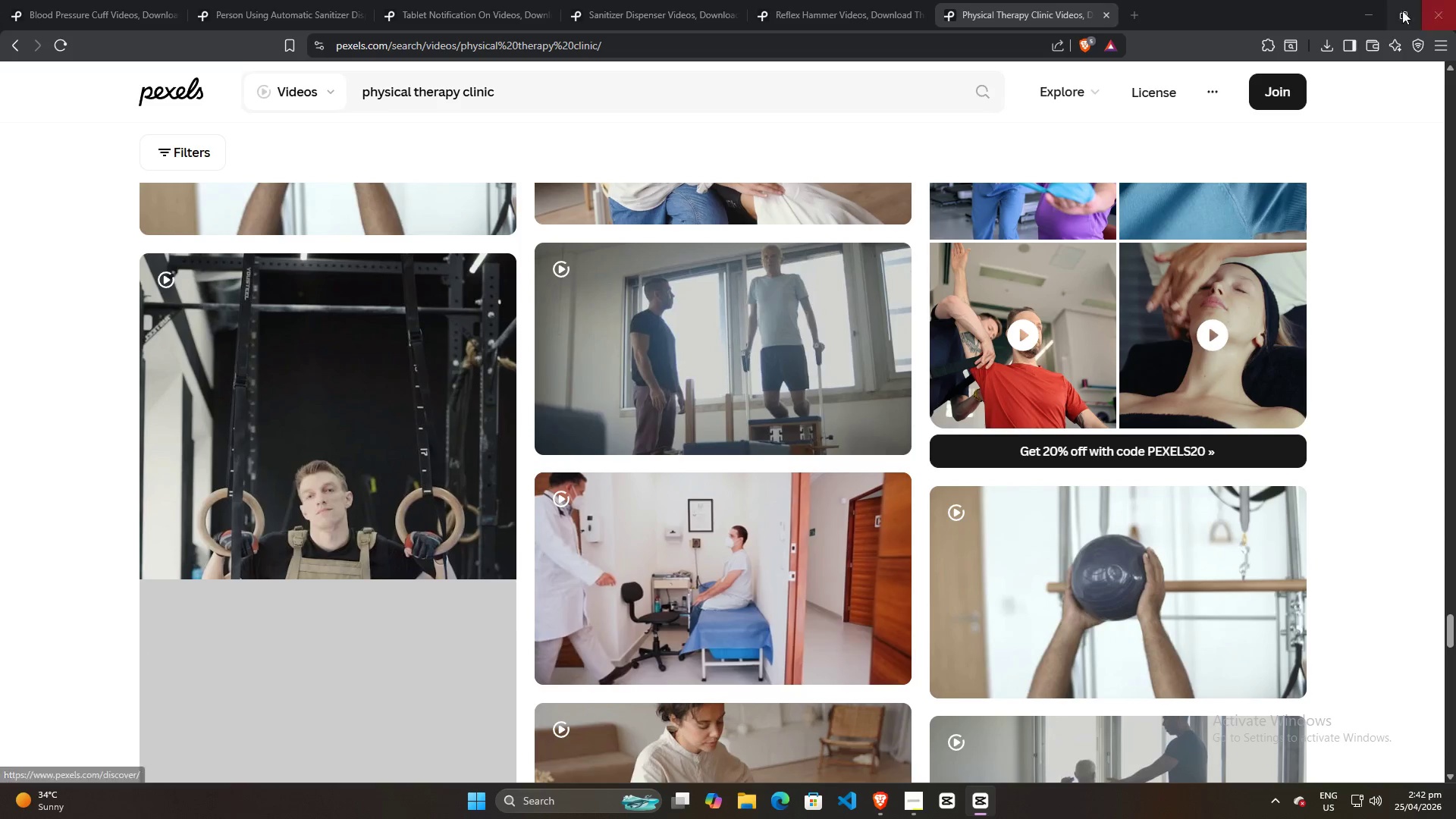 
left_click([1366, 5])
 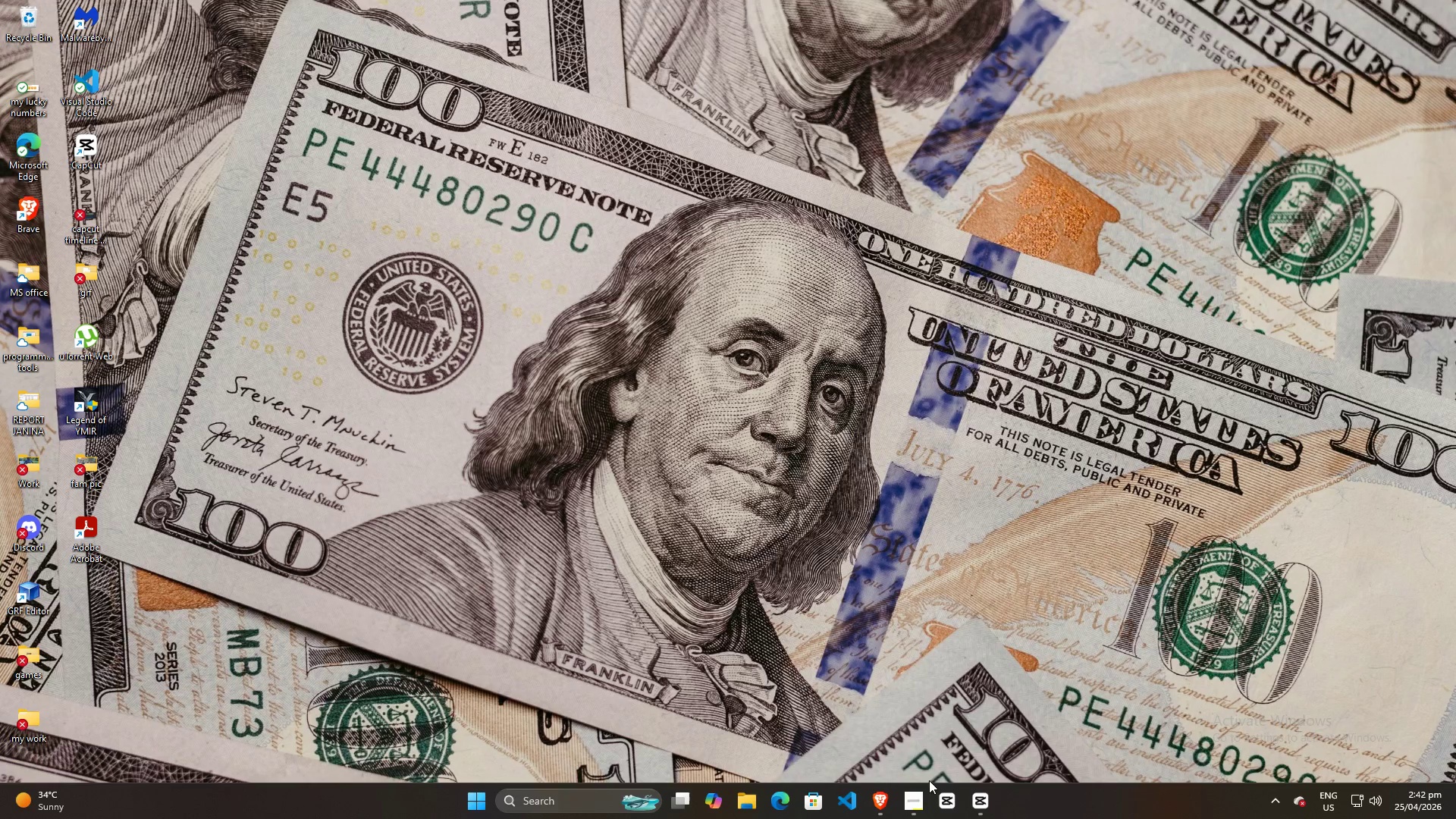 
left_click([972, 804])
 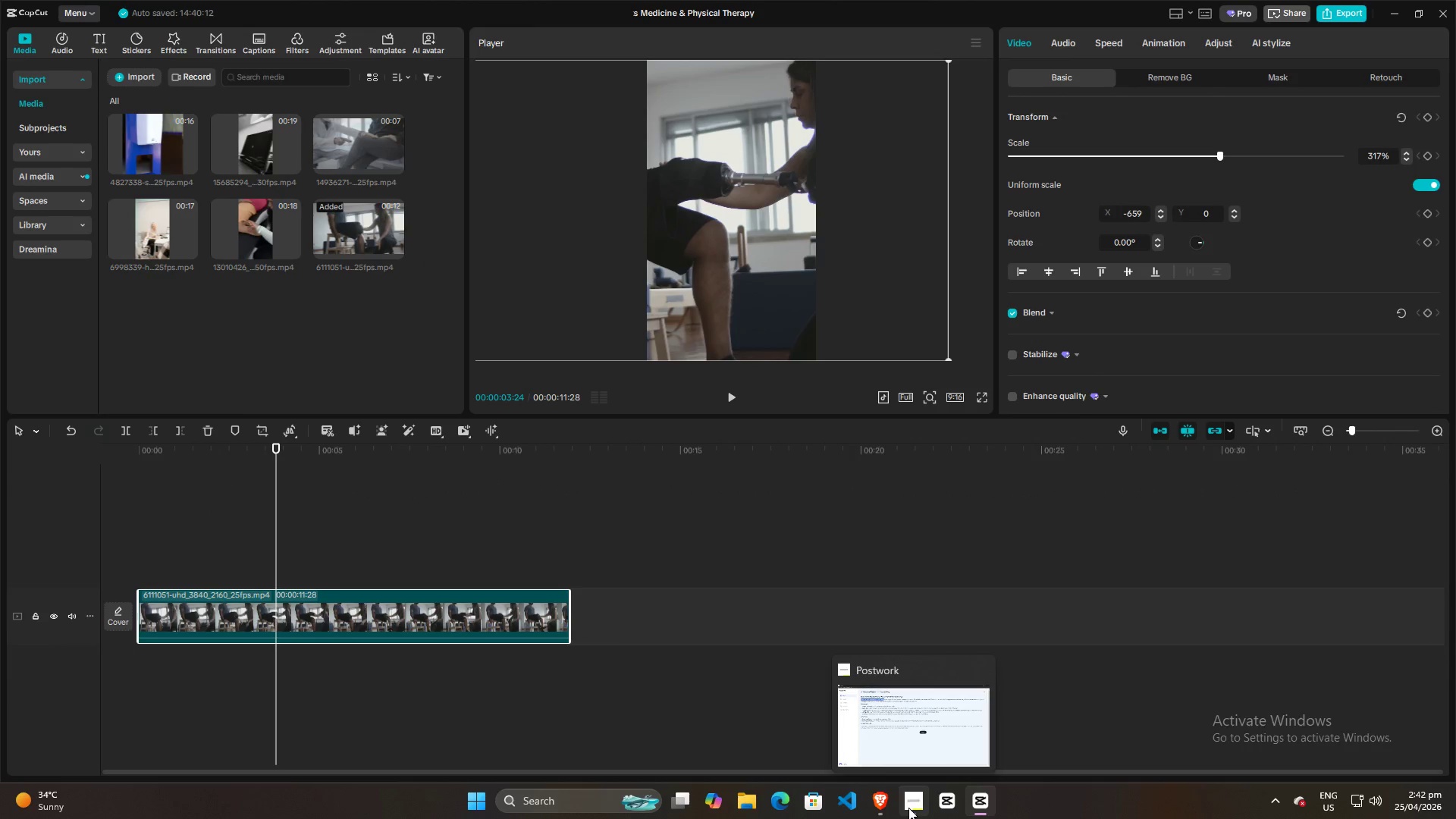 
left_click([908, 808])